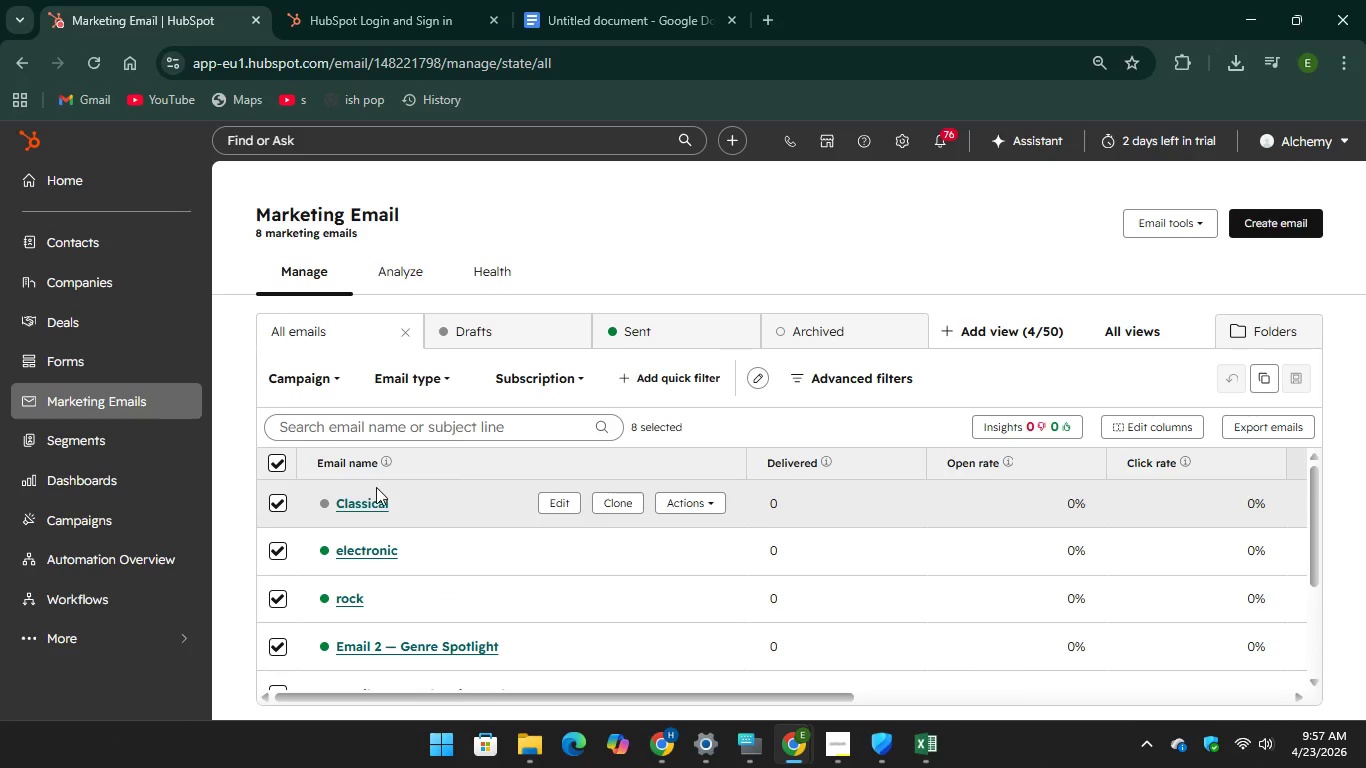 
wait(8.36)
 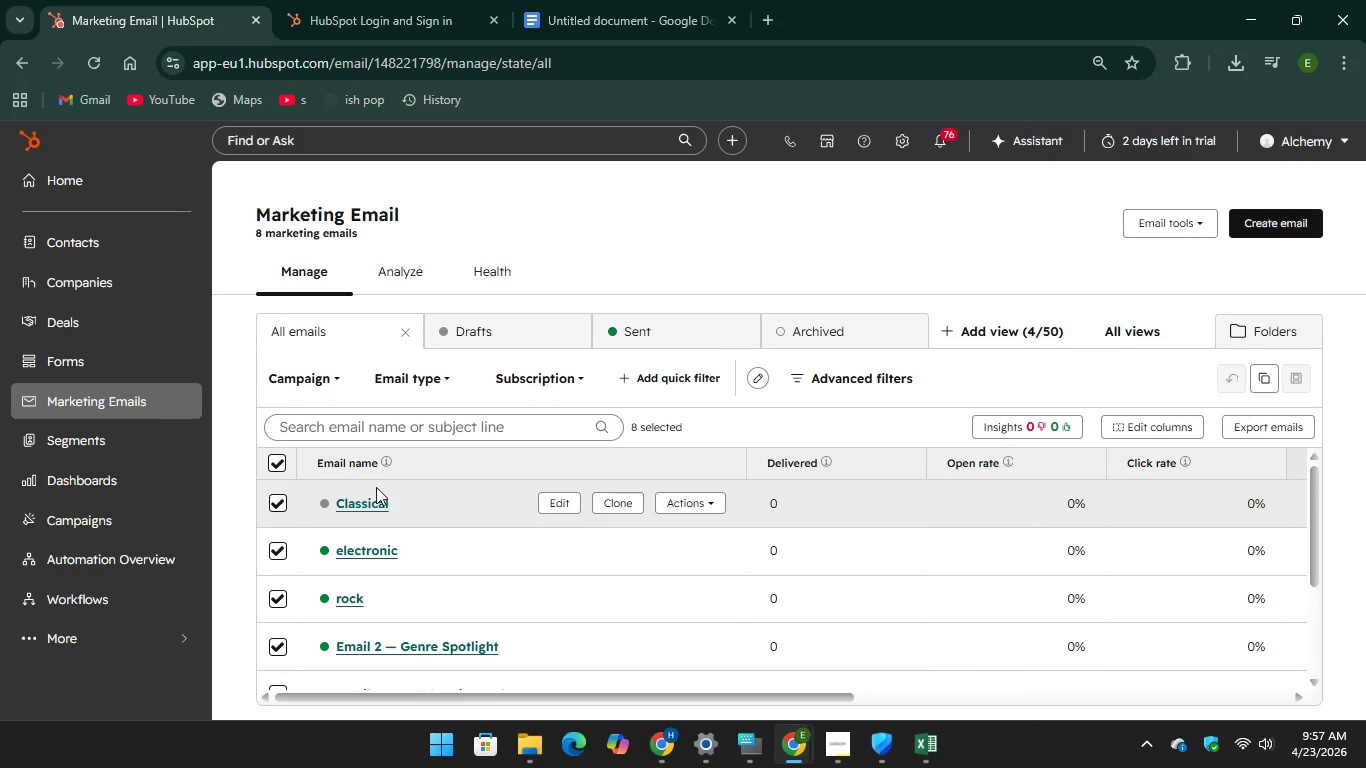 
left_click([741, 431])
 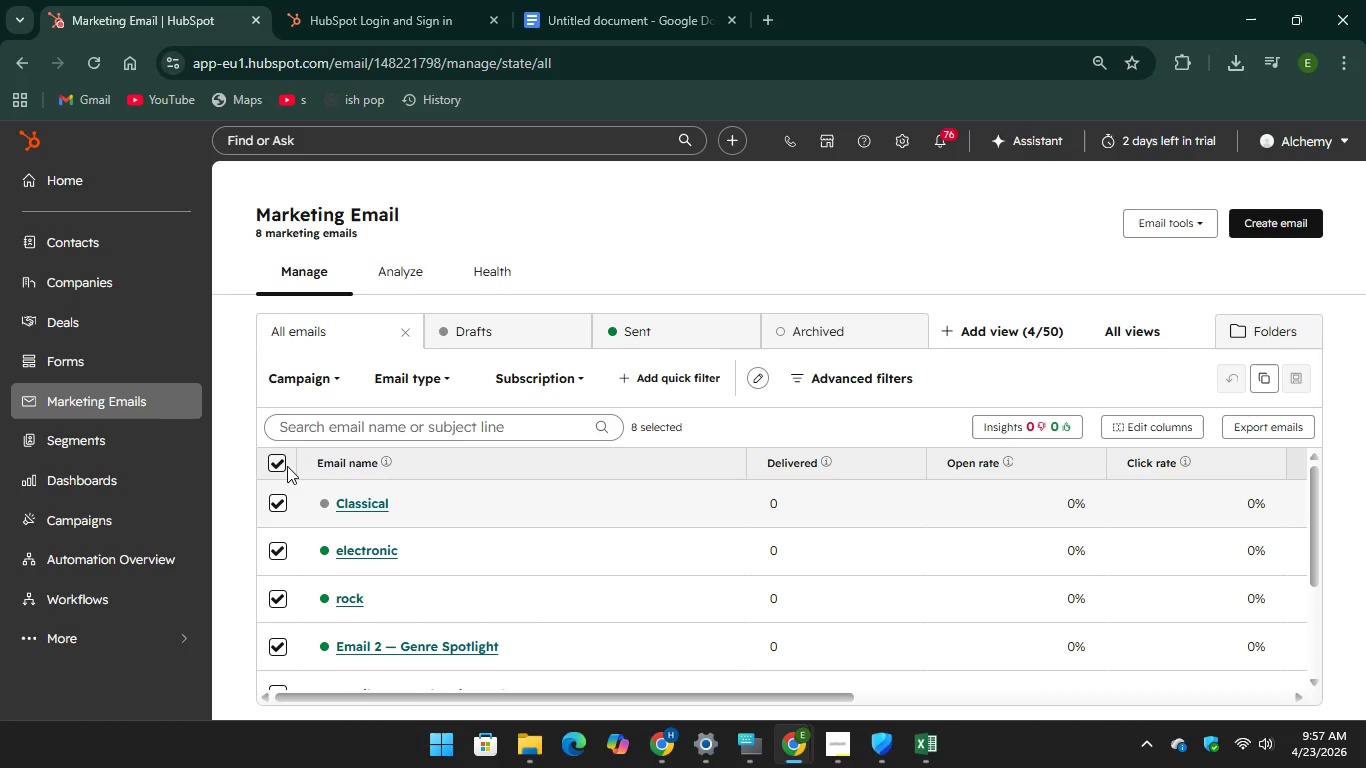 
left_click([274, 467])
 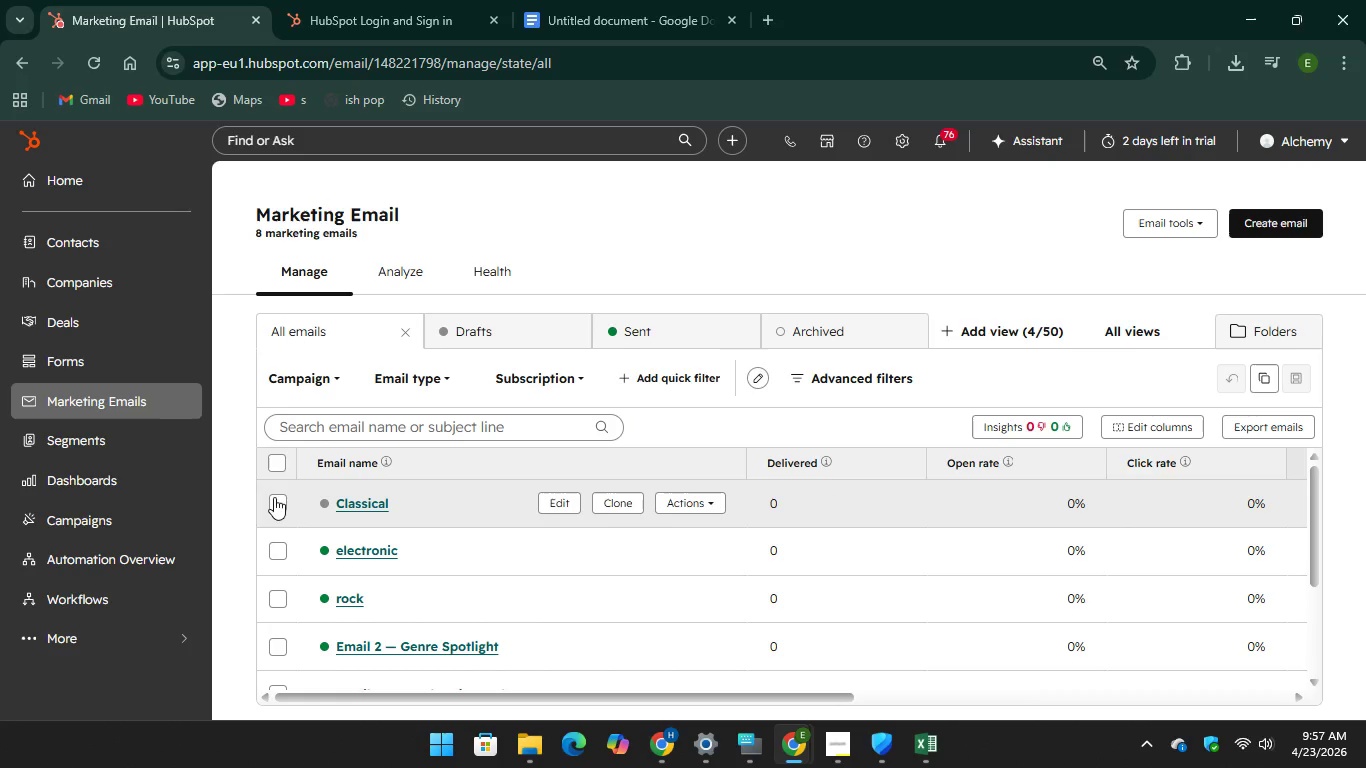 
left_click([275, 506])
 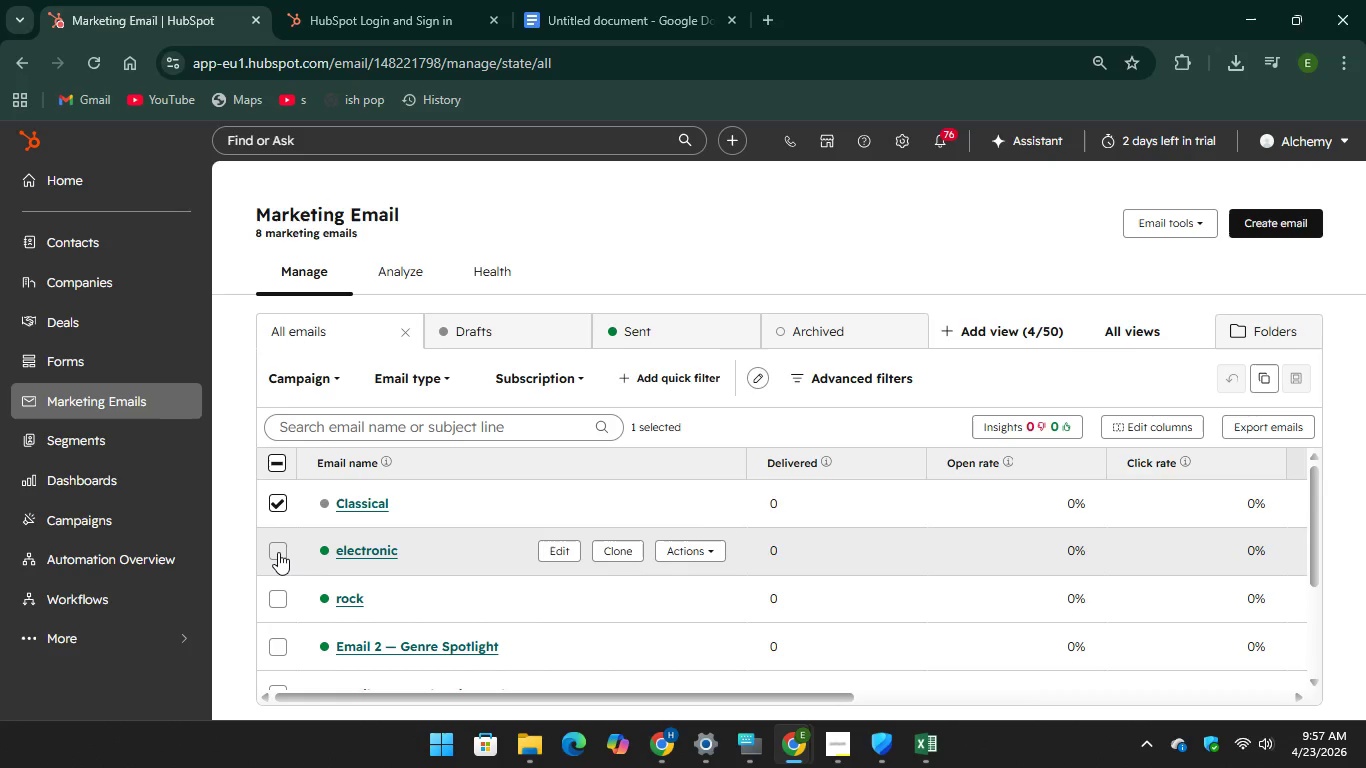 
left_click([278, 552])
 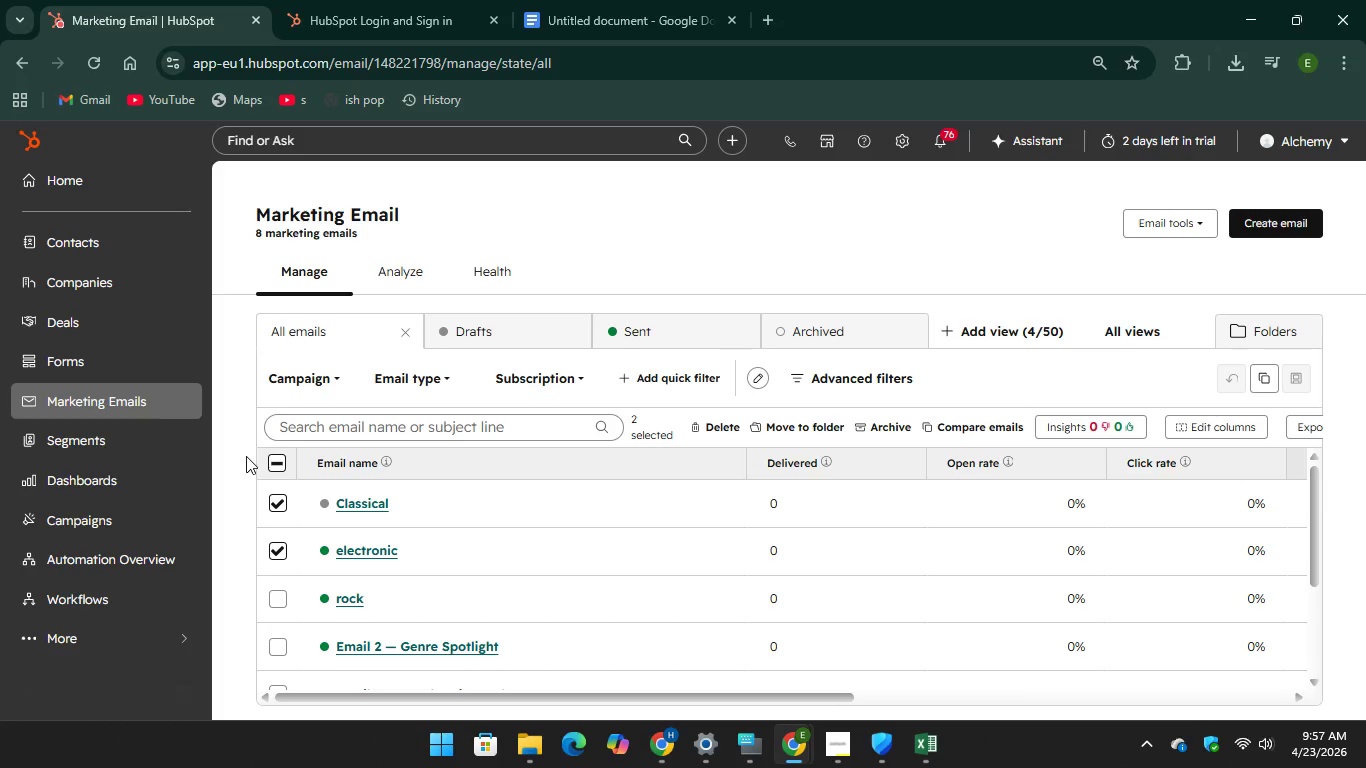 
left_click([279, 602])
 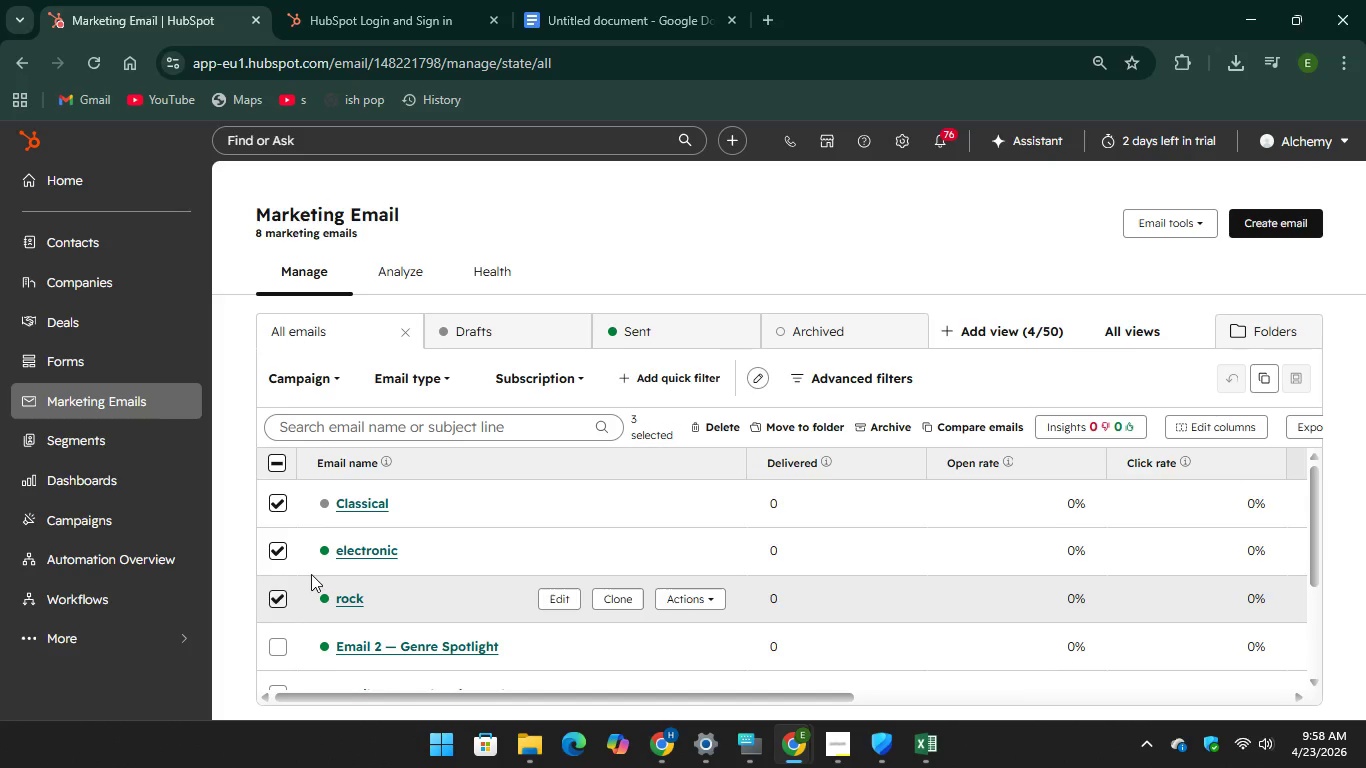 
scroll: coordinate [311, 573], scroll_direction: down, amount: 4.0
 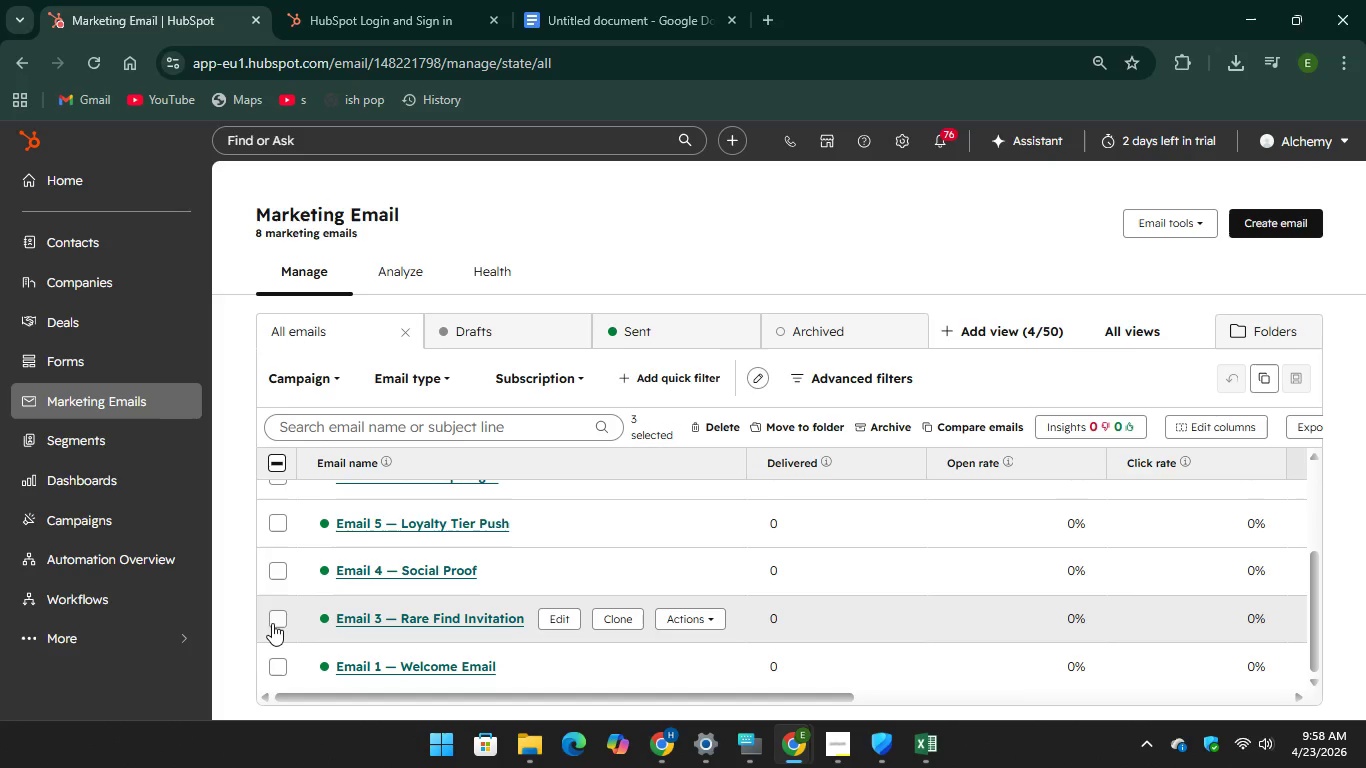 
left_click([276, 620])
 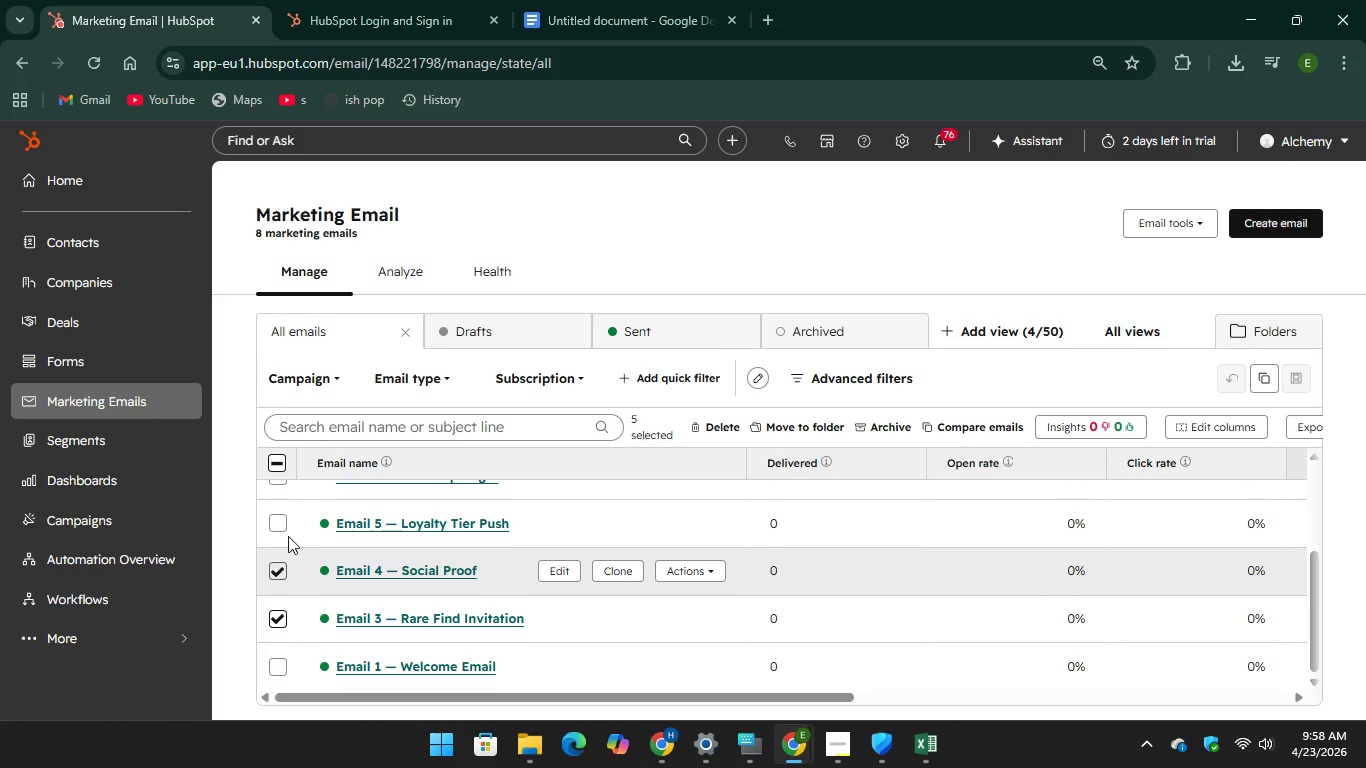 
left_click([289, 531])
 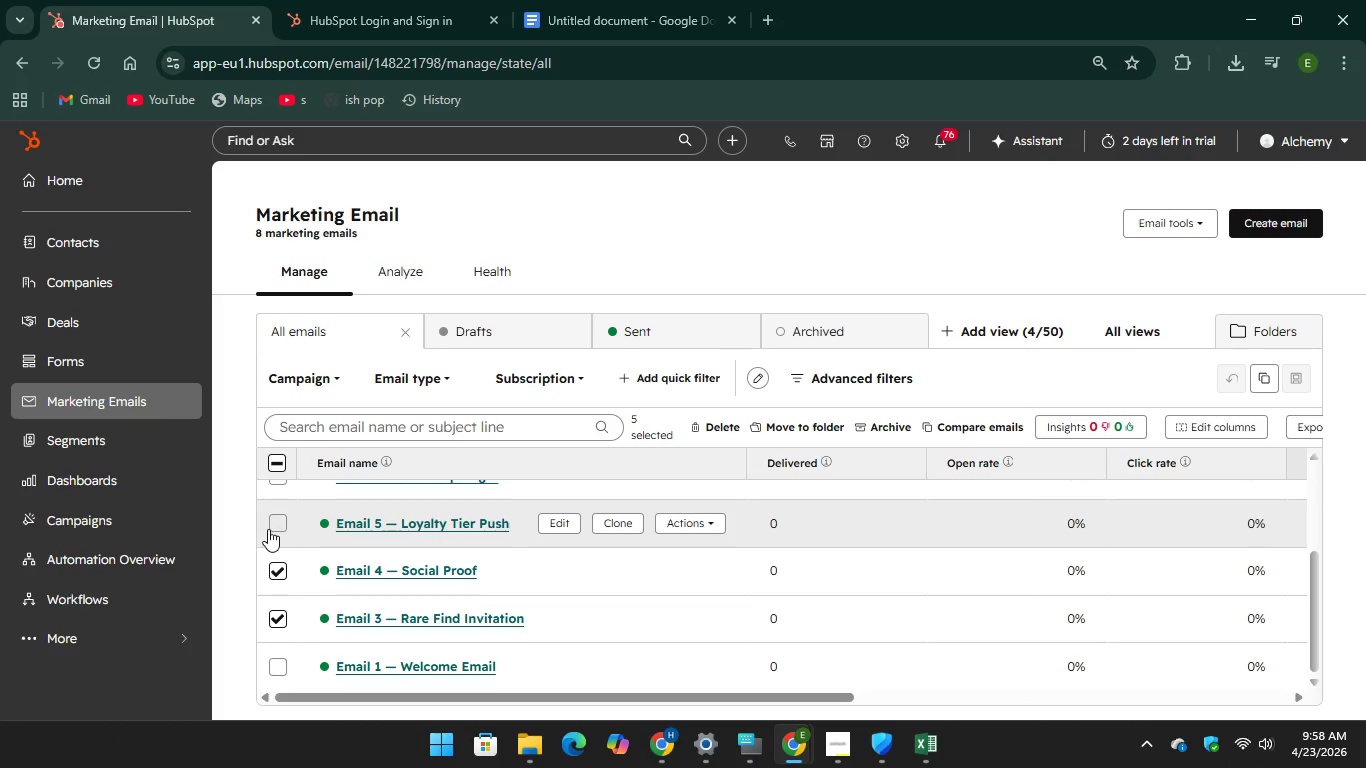 
left_click([268, 529])
 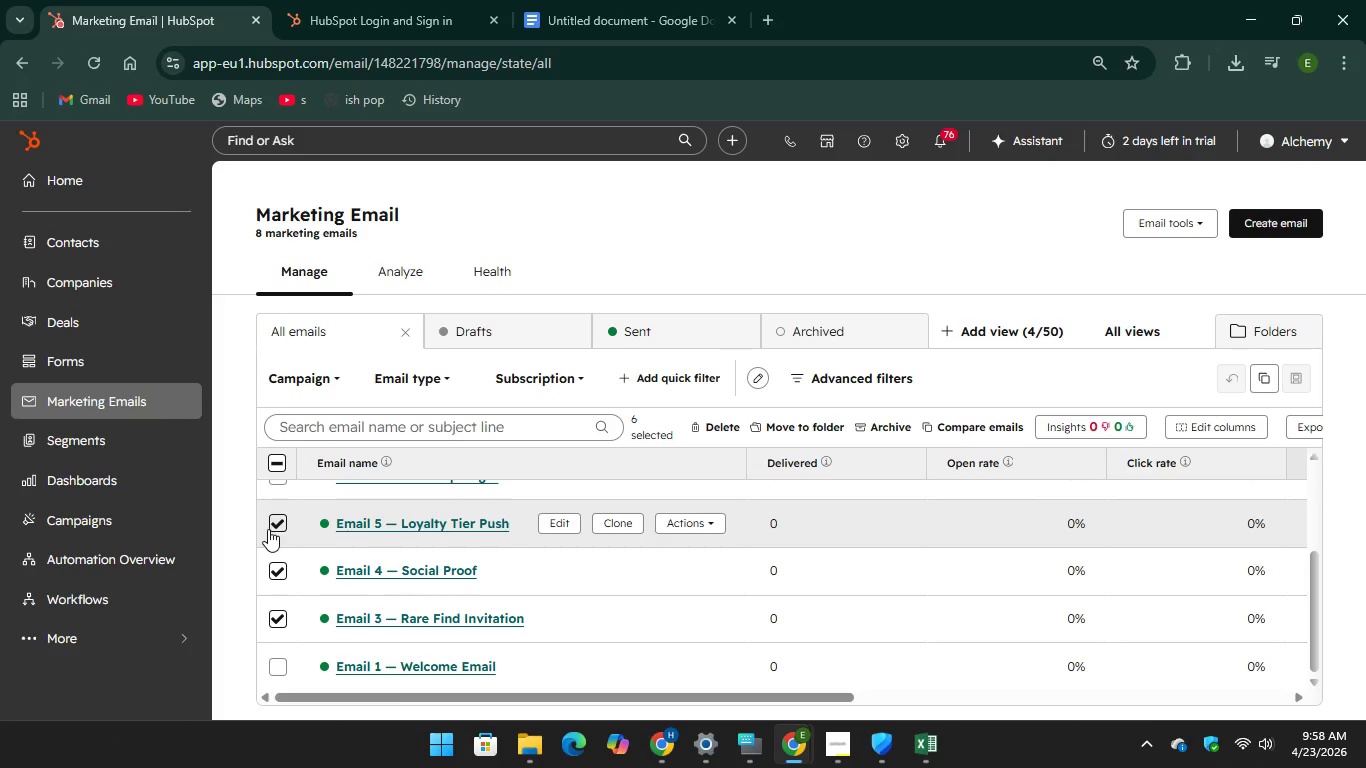 
scroll: coordinate [268, 529], scroll_direction: up, amount: 2.0
 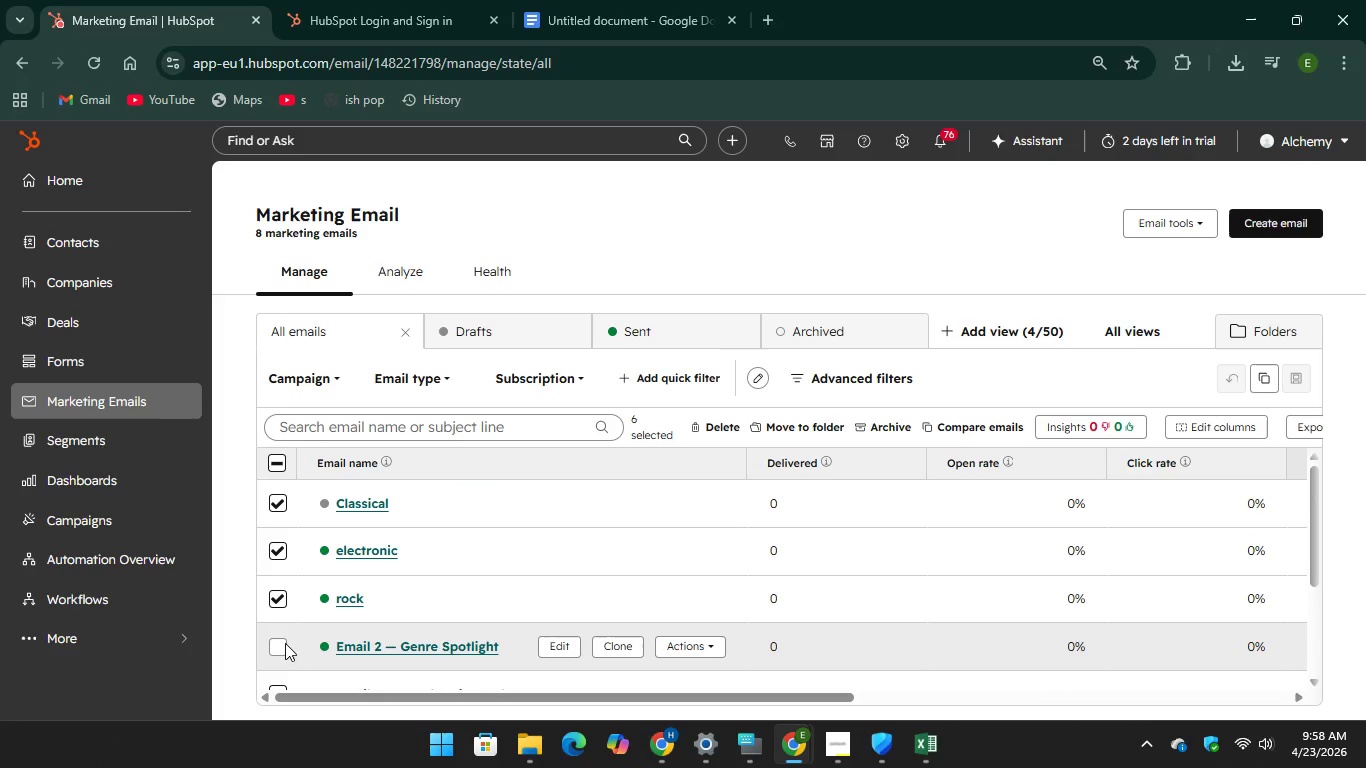 
left_click([277, 642])
 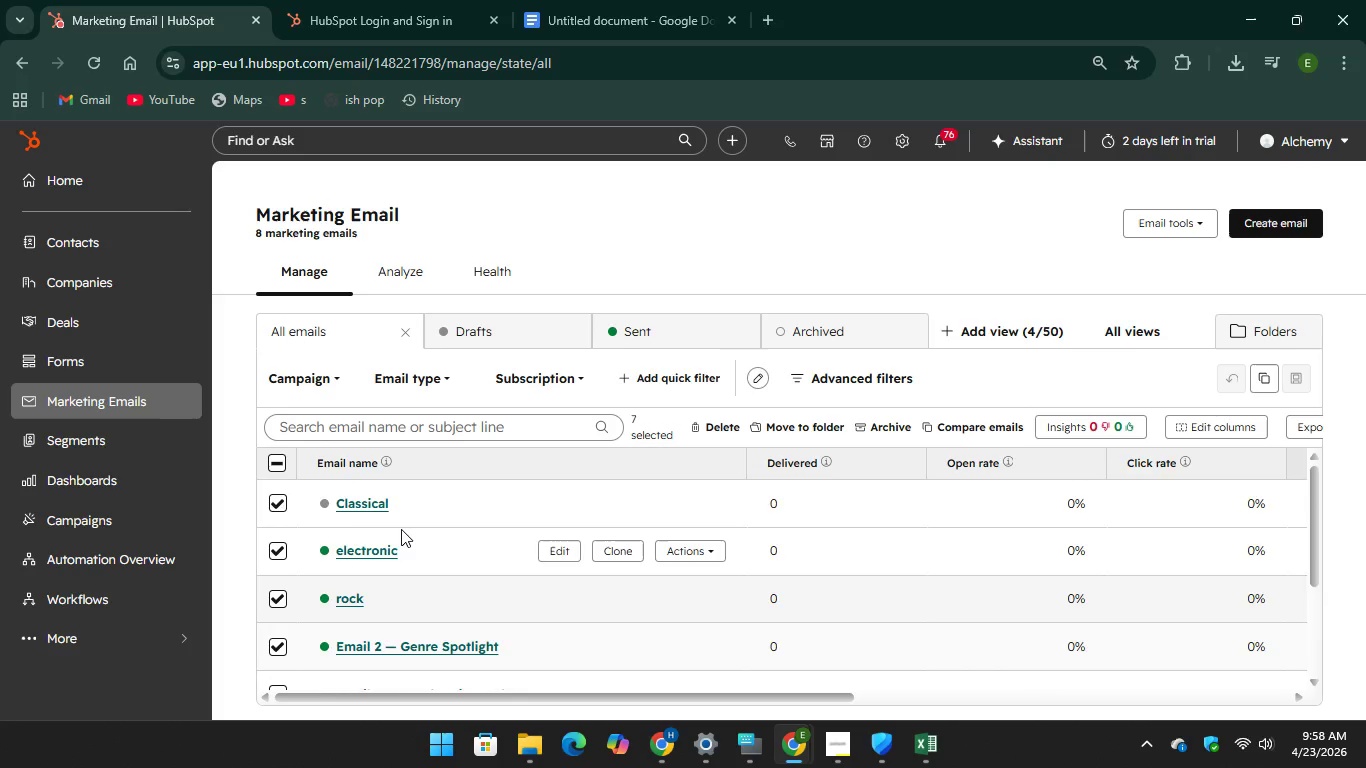 
scroll: coordinate [295, 561], scroll_direction: down, amount: 15.0
 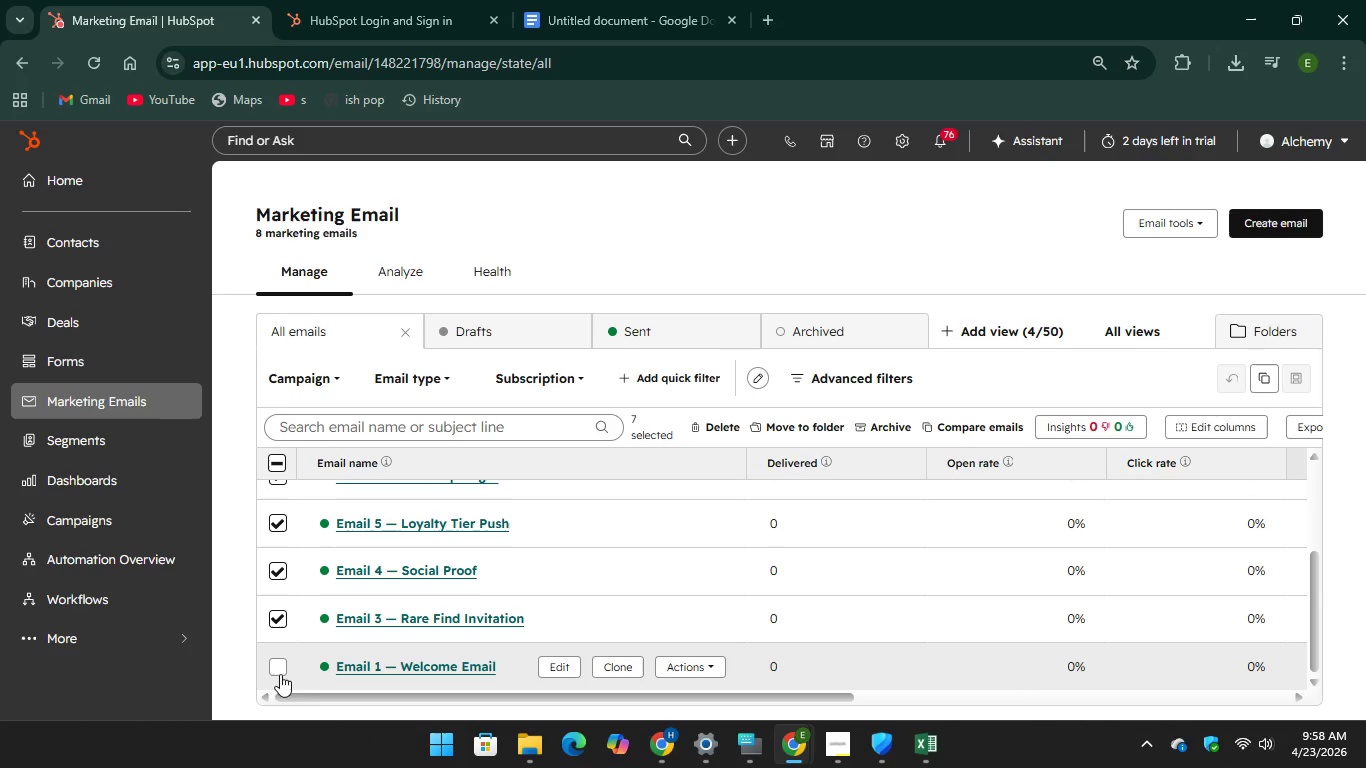 
left_click([275, 666])
 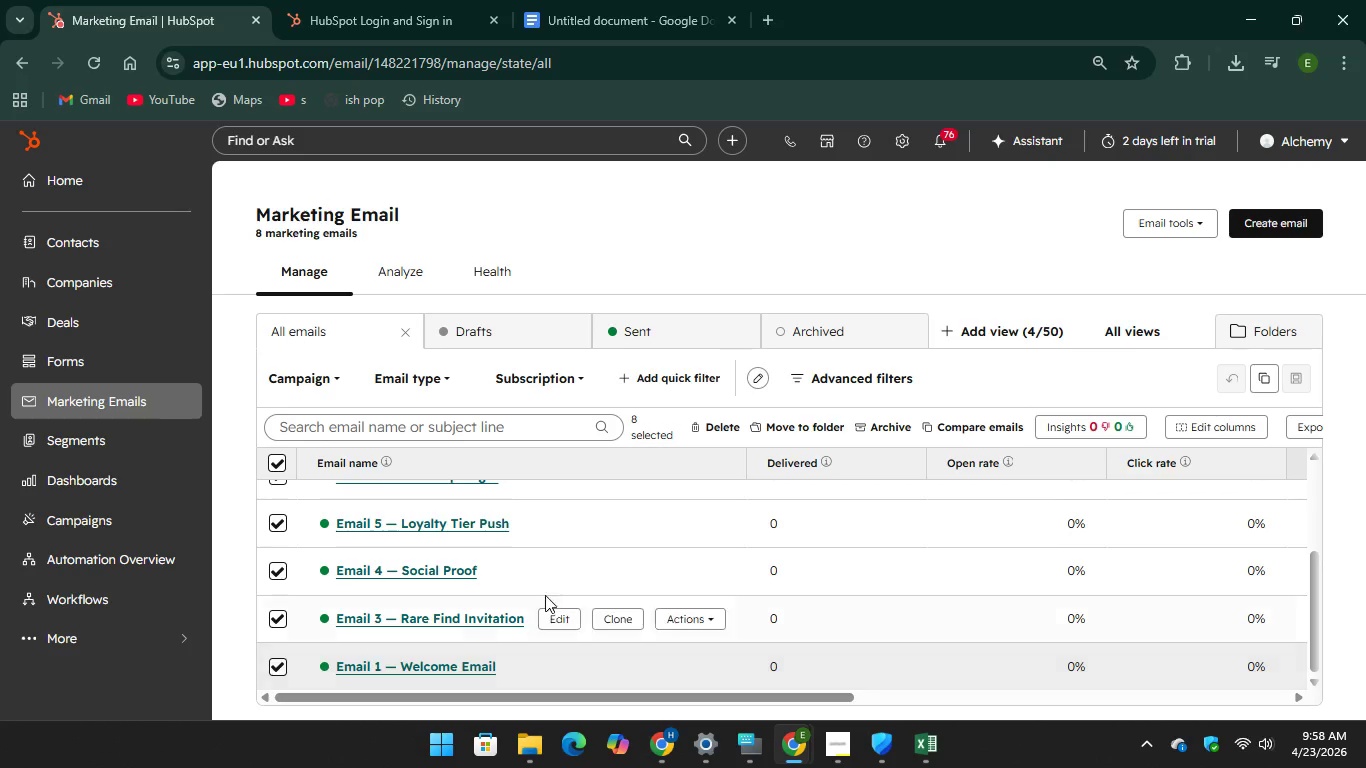 
scroll: coordinate [592, 556], scroll_direction: up, amount: 12.0
 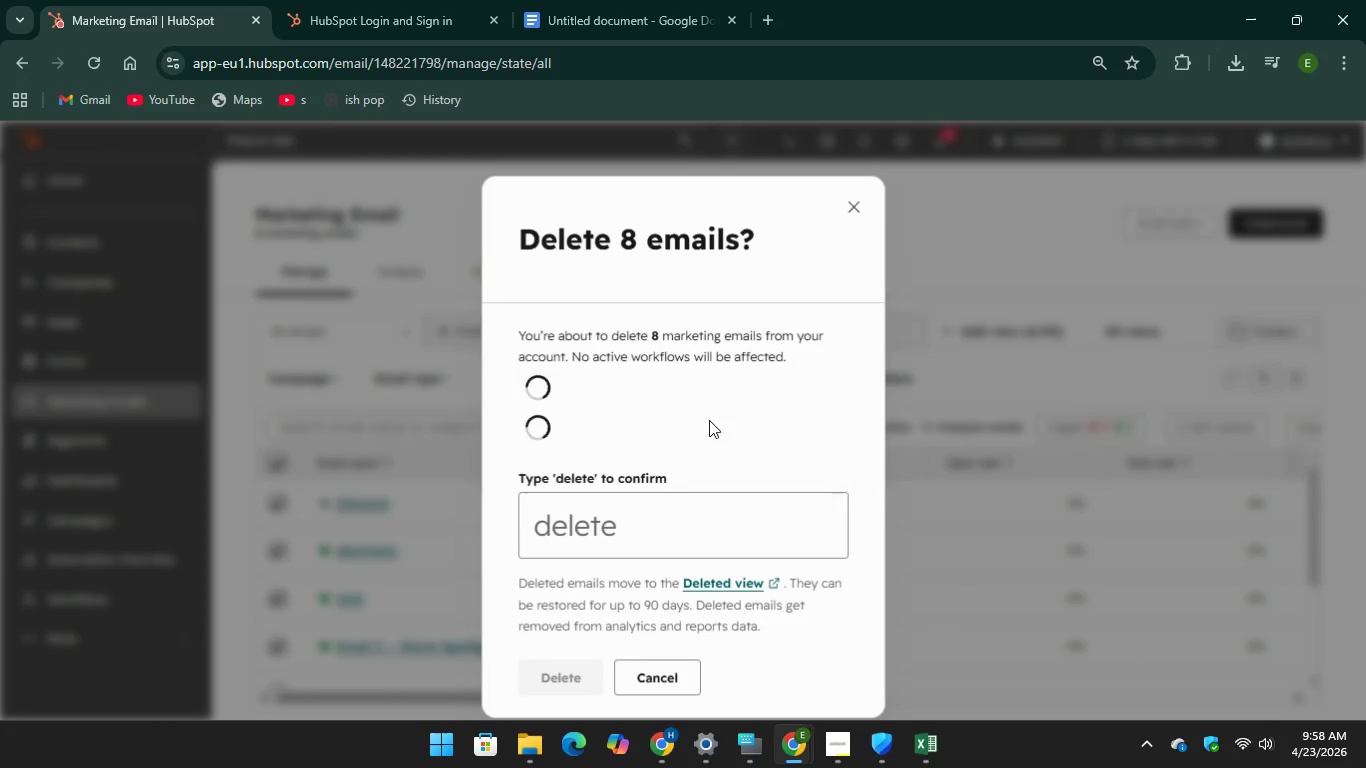 
left_click([619, 536])
 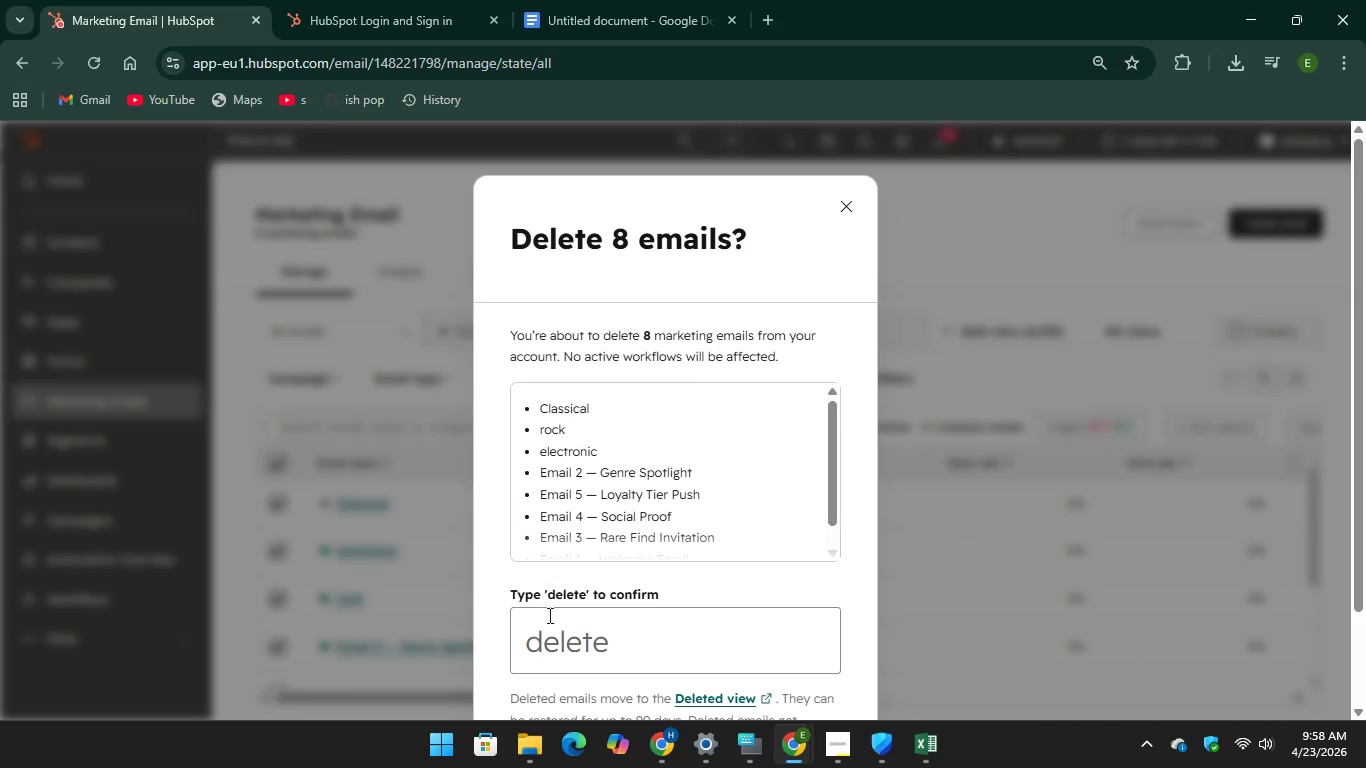 
scroll: coordinate [540, 638], scroll_direction: down, amount: 1.0
 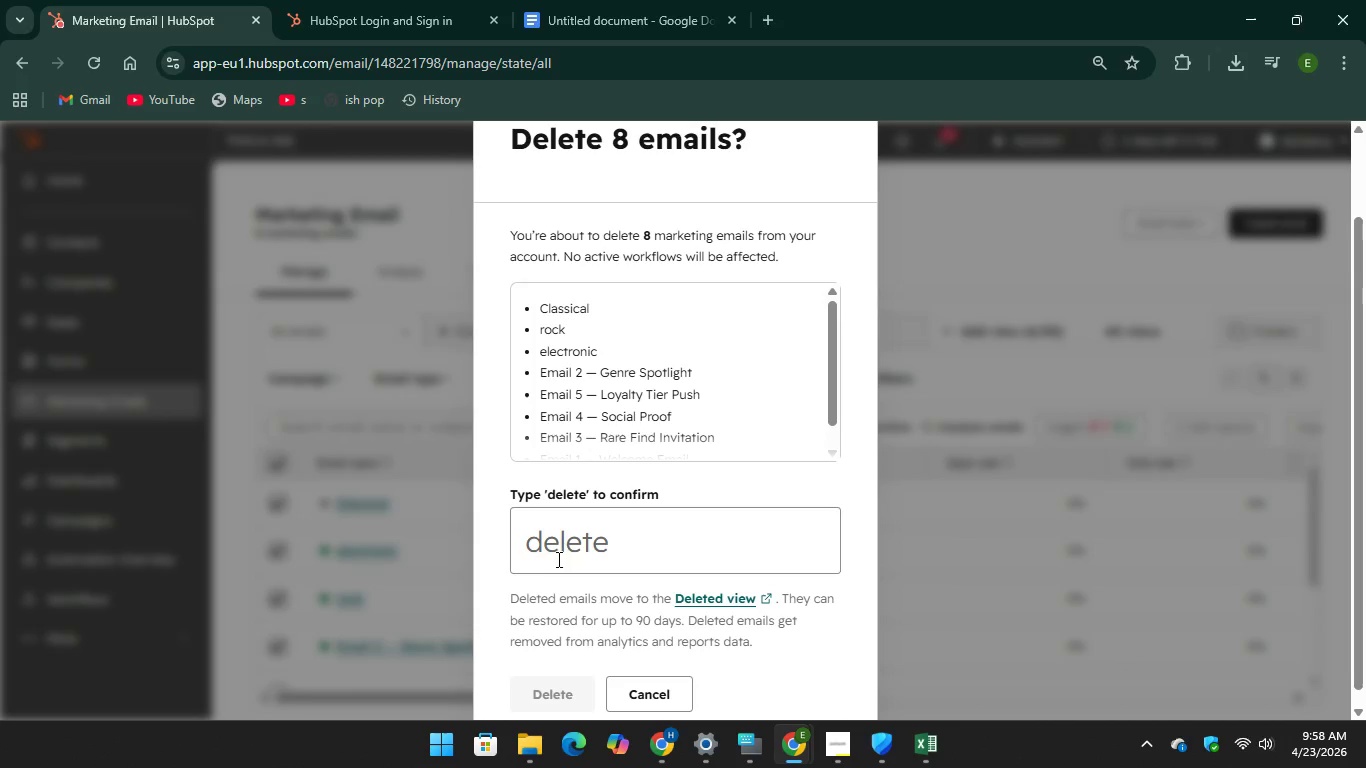 
left_click([557, 545])
 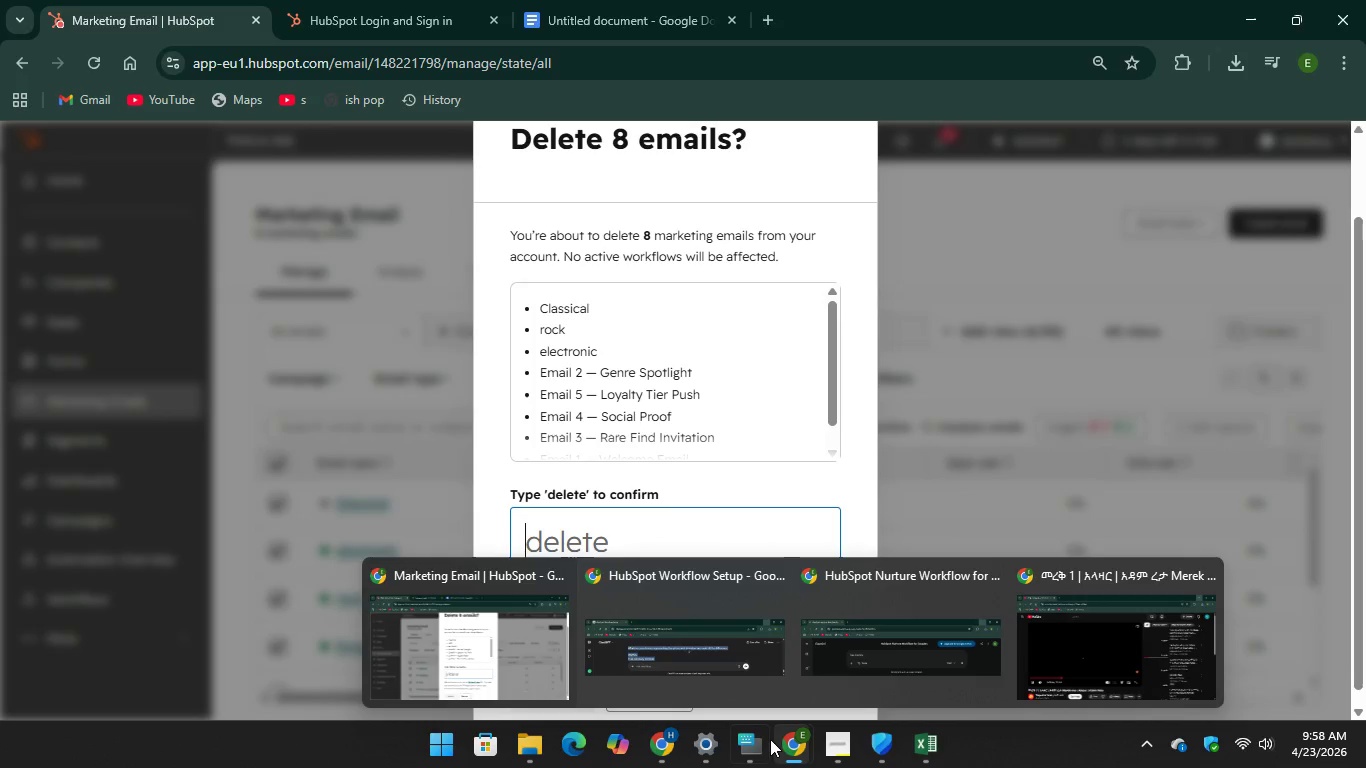 
left_click([762, 743])
 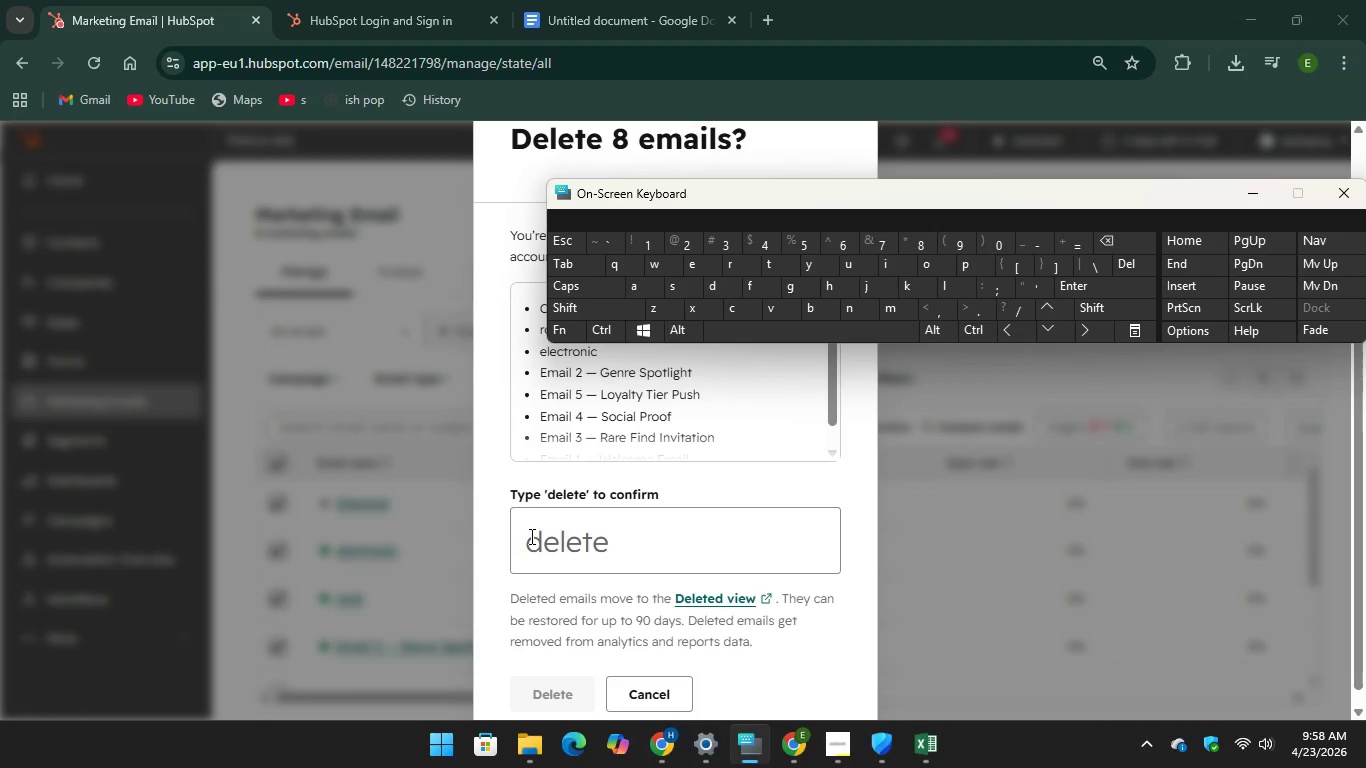 
left_click([540, 540])
 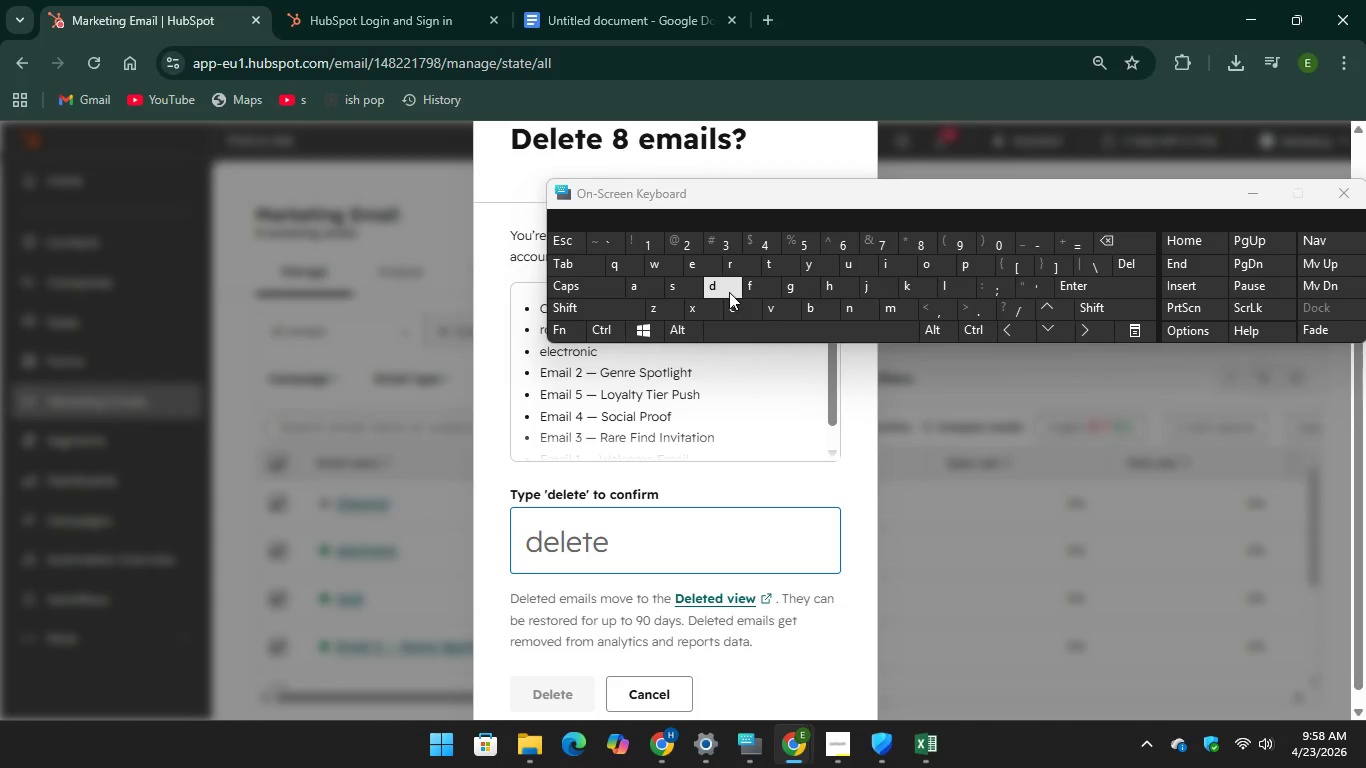 
type(de)
 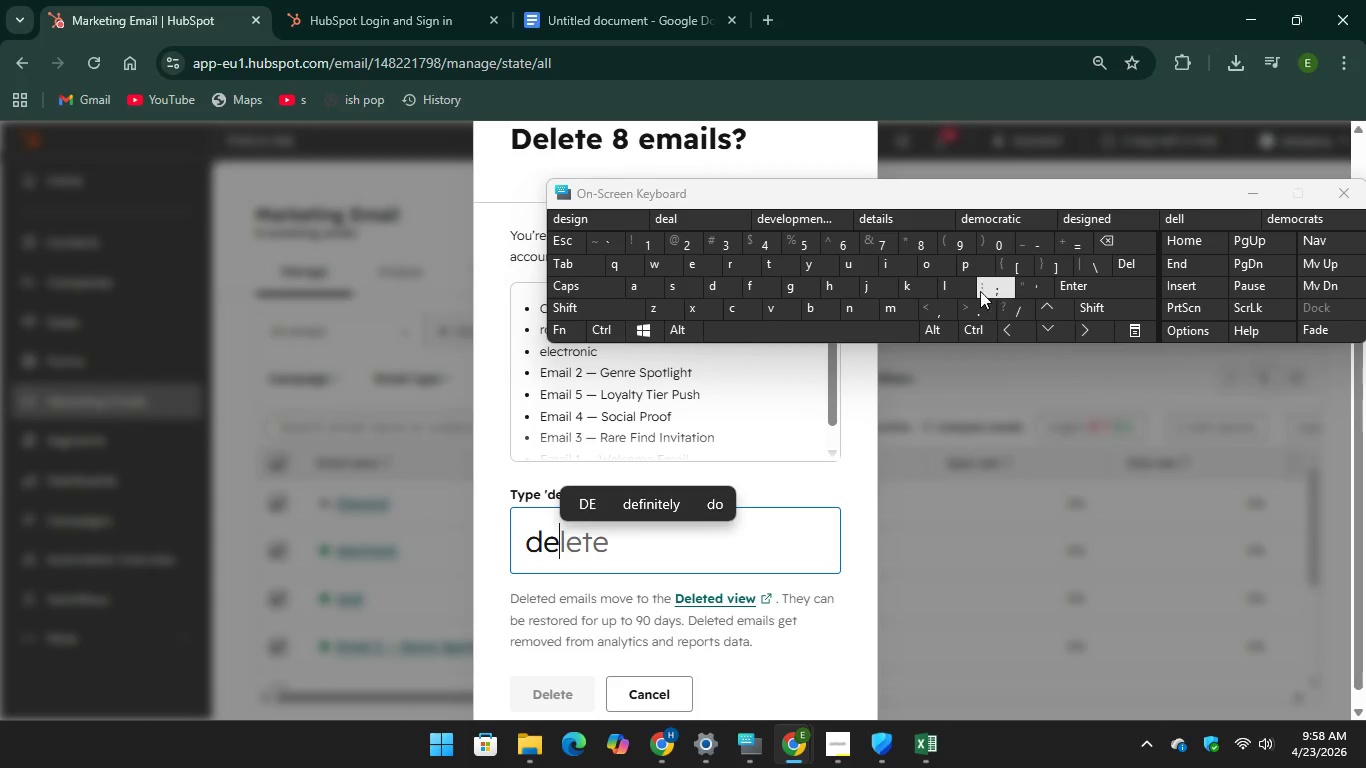 
type(le)
 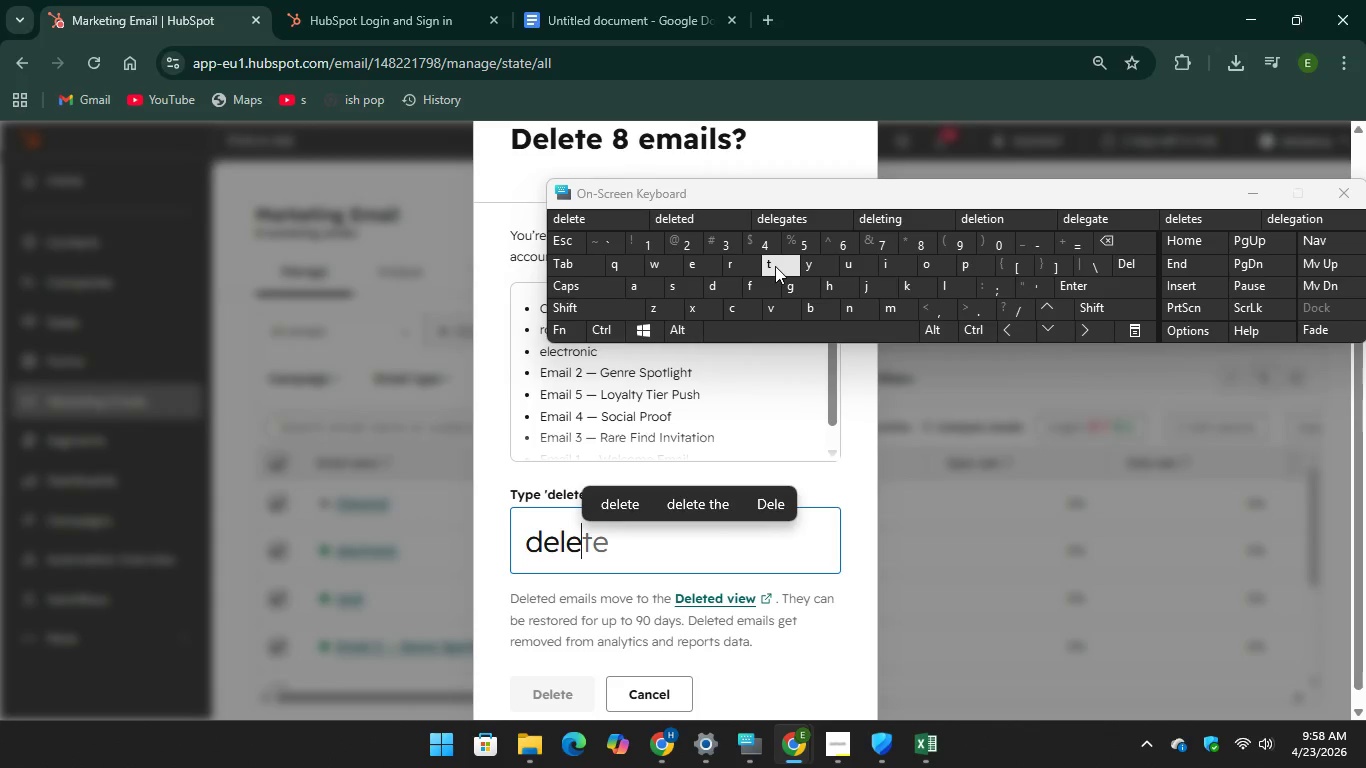 
key(T)
 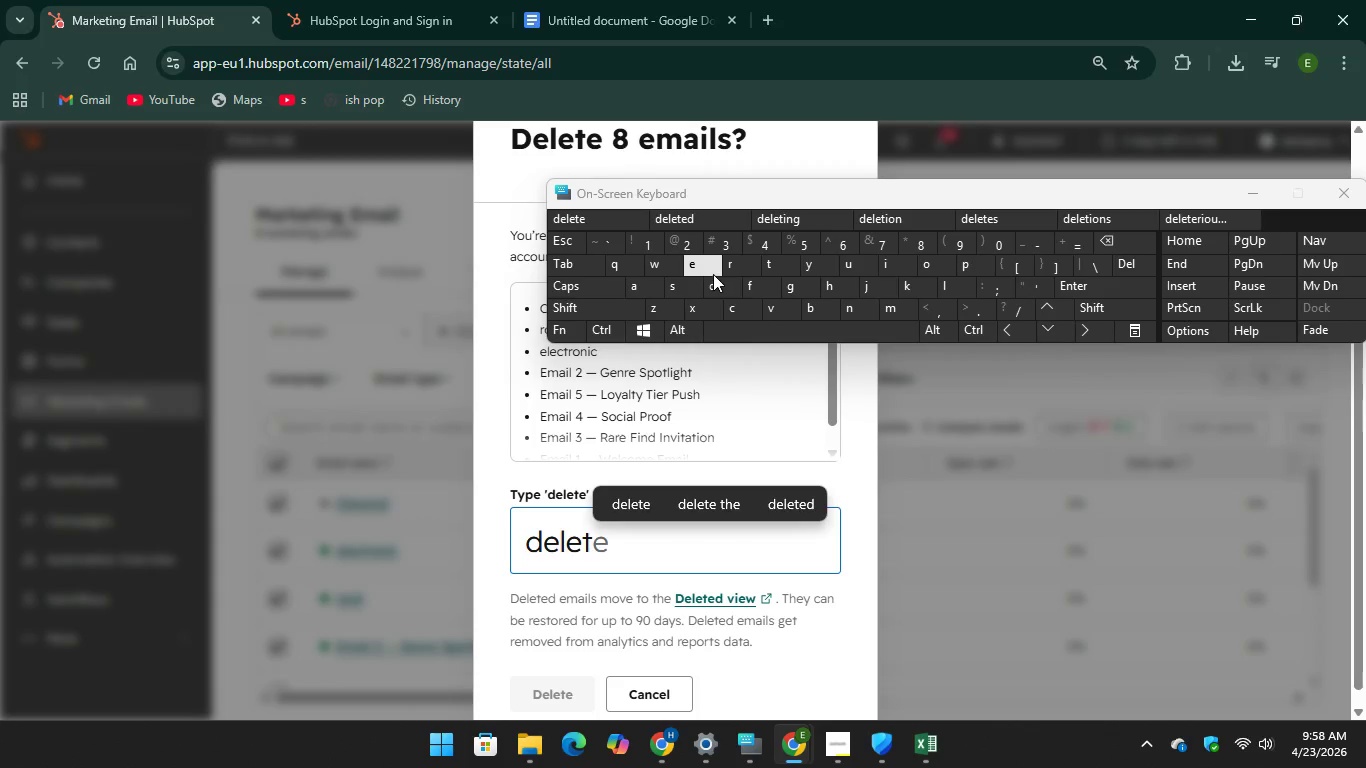 
key(E)
 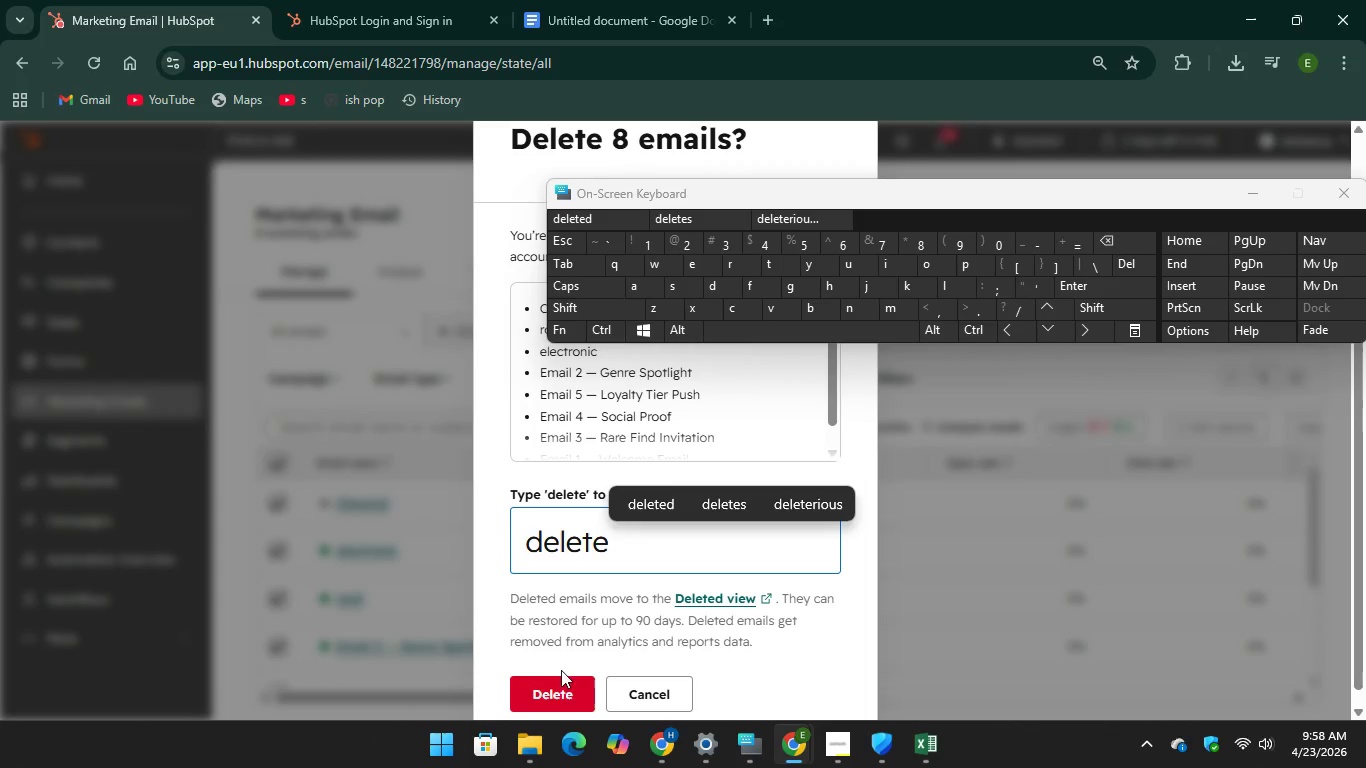 
left_click([552, 685])
 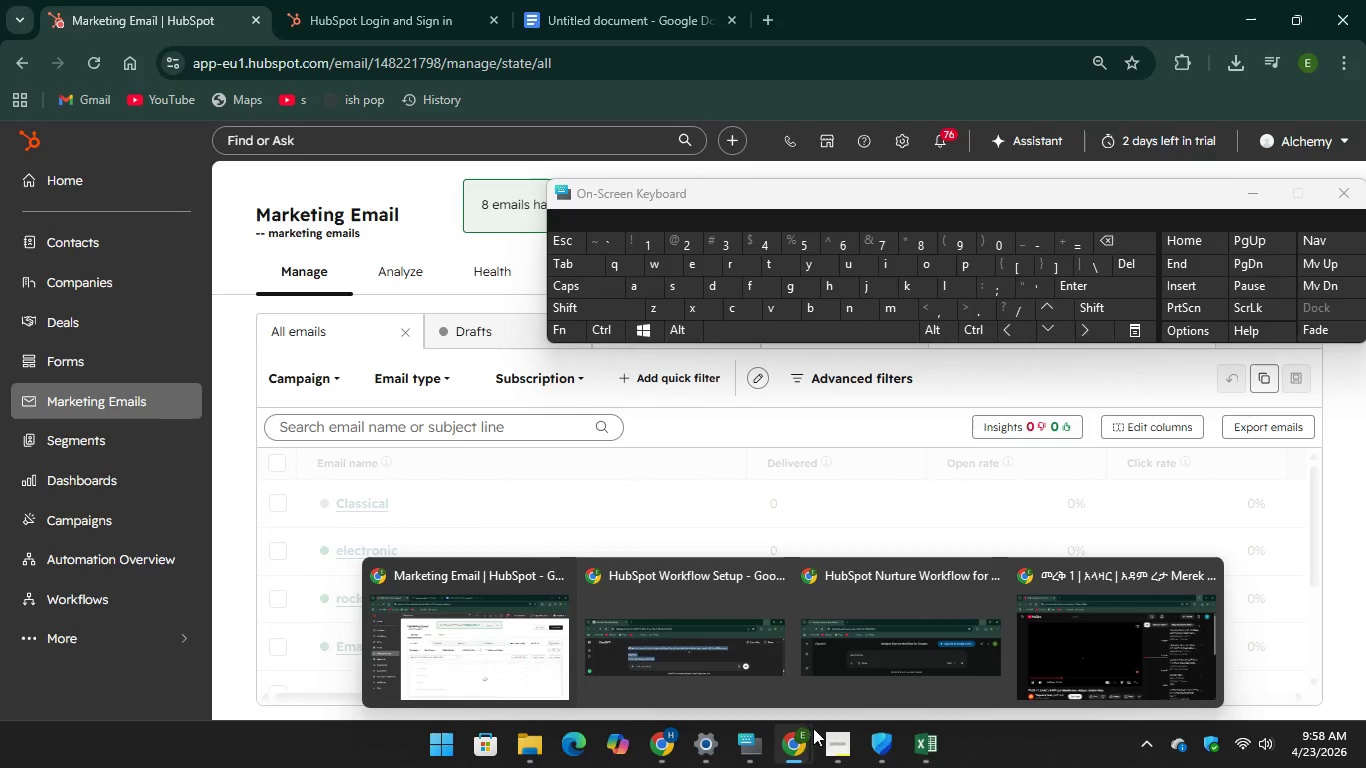 
left_click([764, 663])